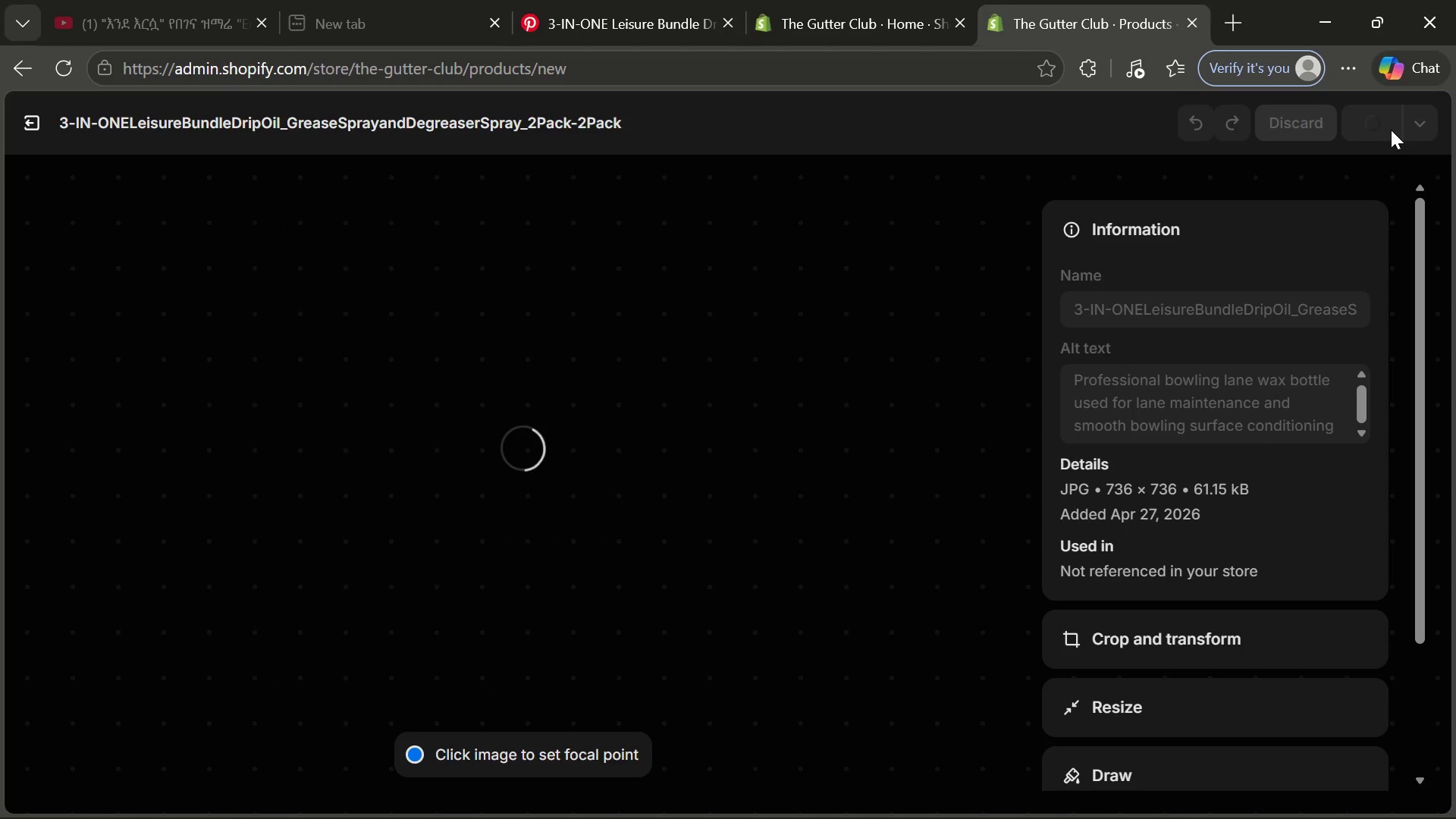 
left_click([33, 112])
 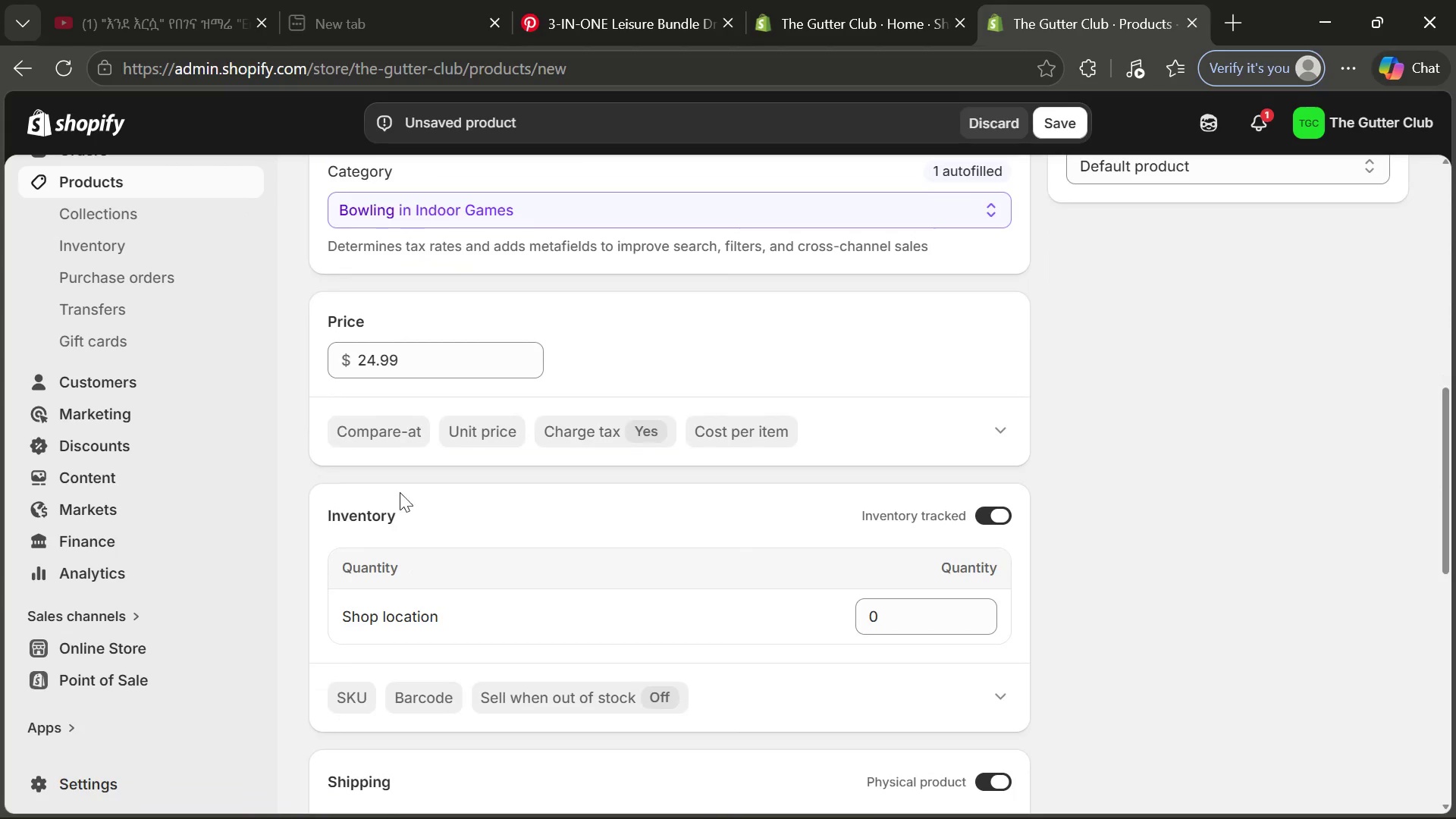 
left_click([398, 442])
 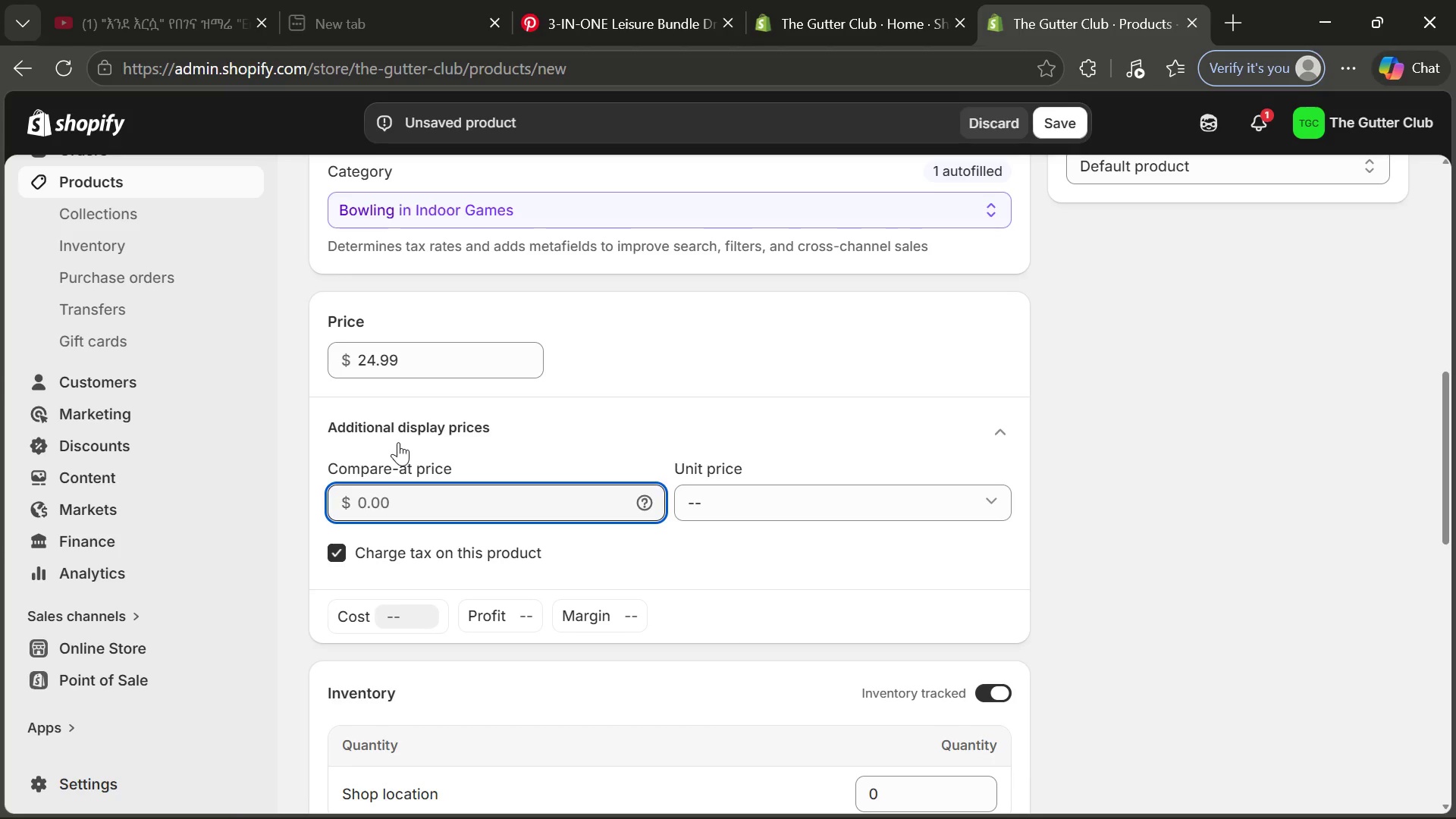 
type(34.99)
 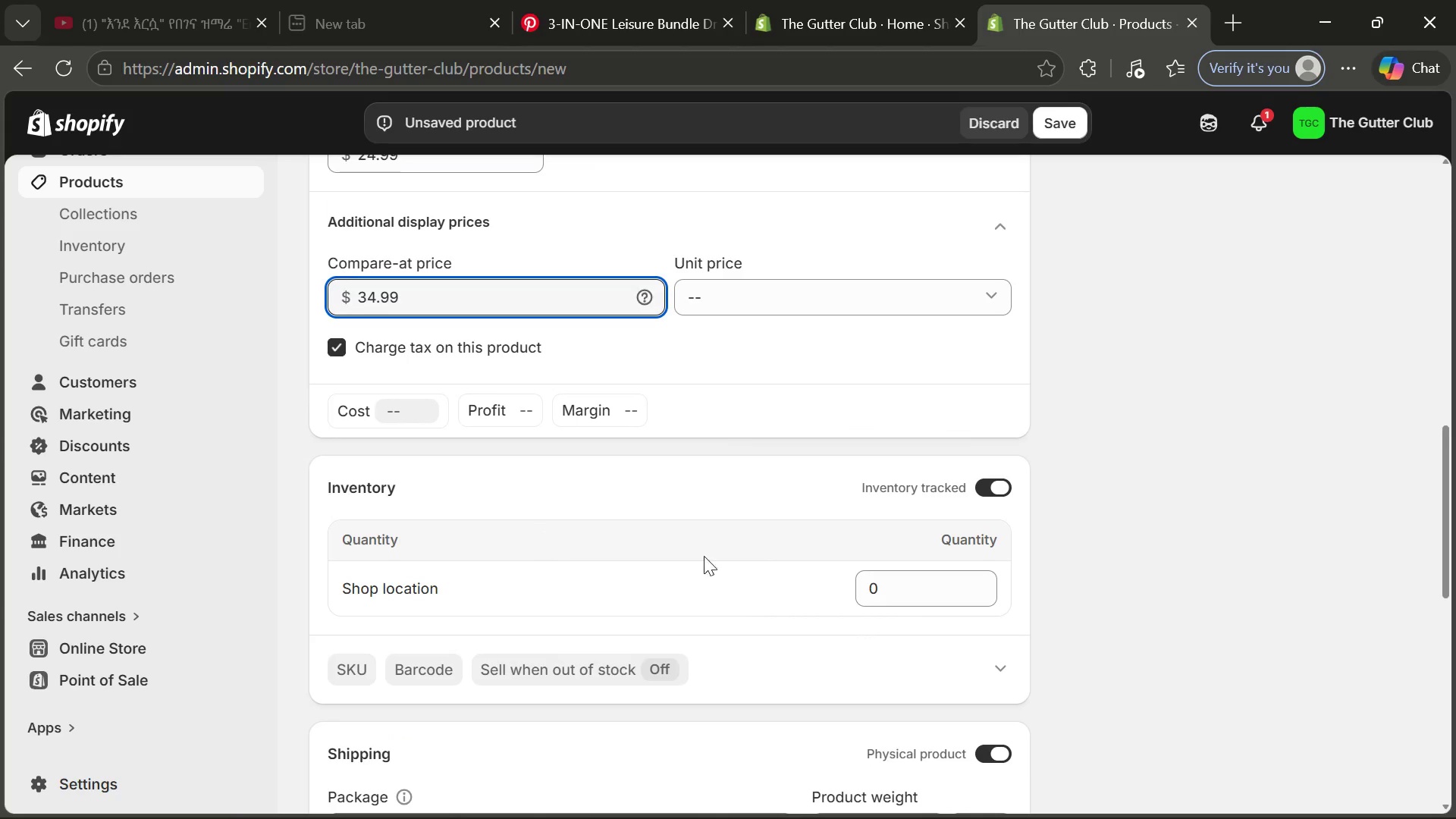 
mouse_move([859, 598])
 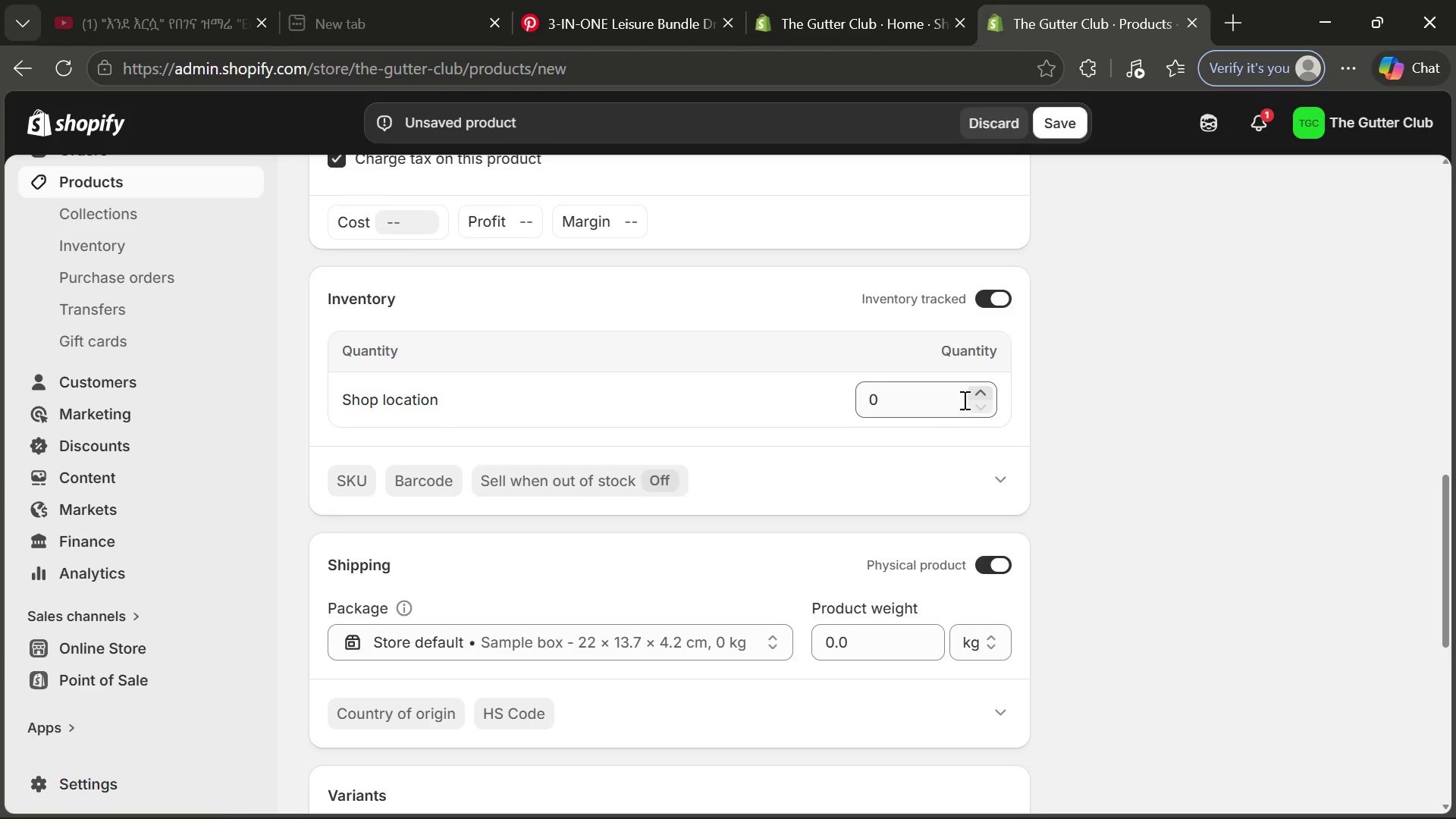 
left_click([934, 400])
 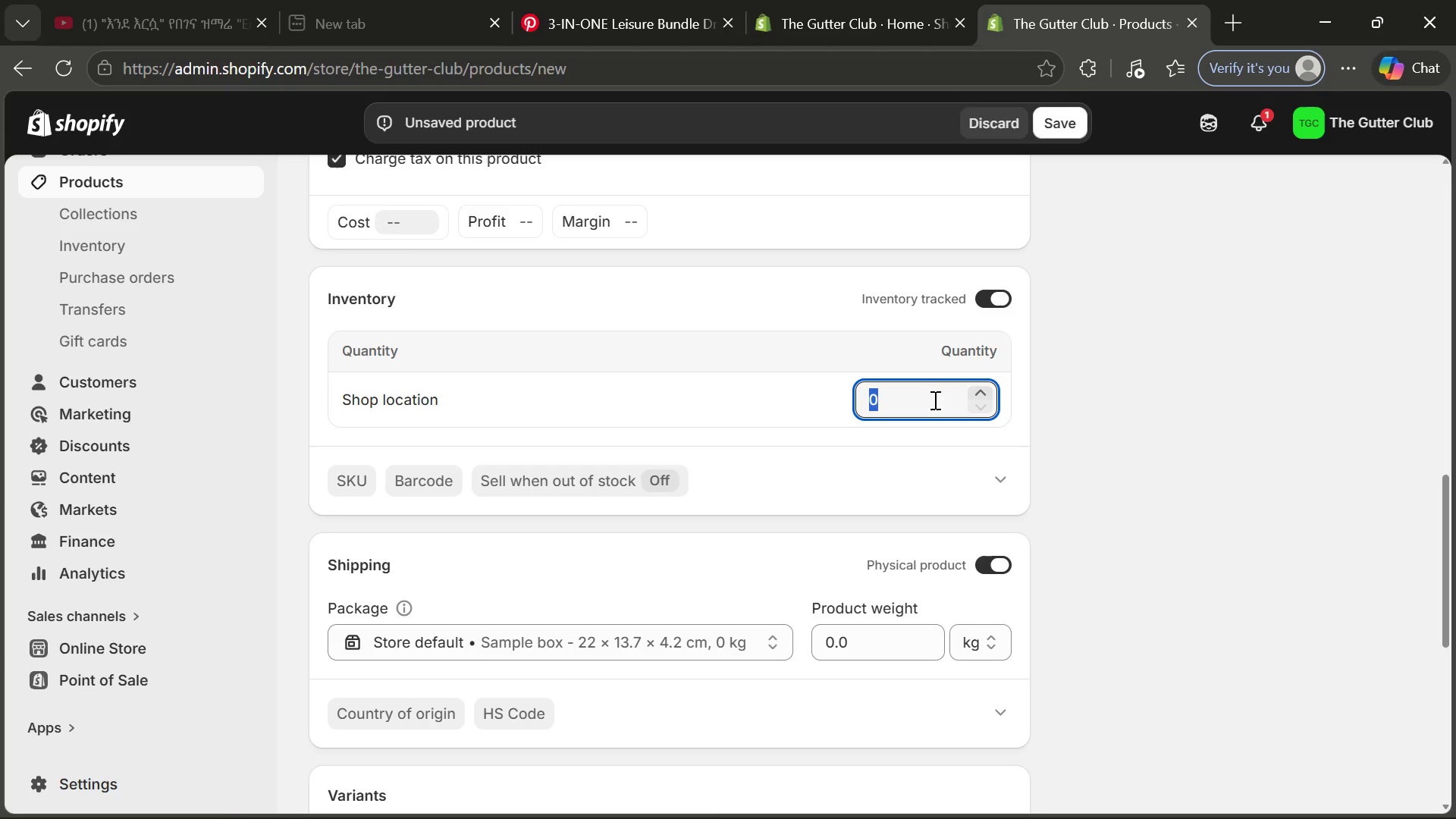 
type(34)
 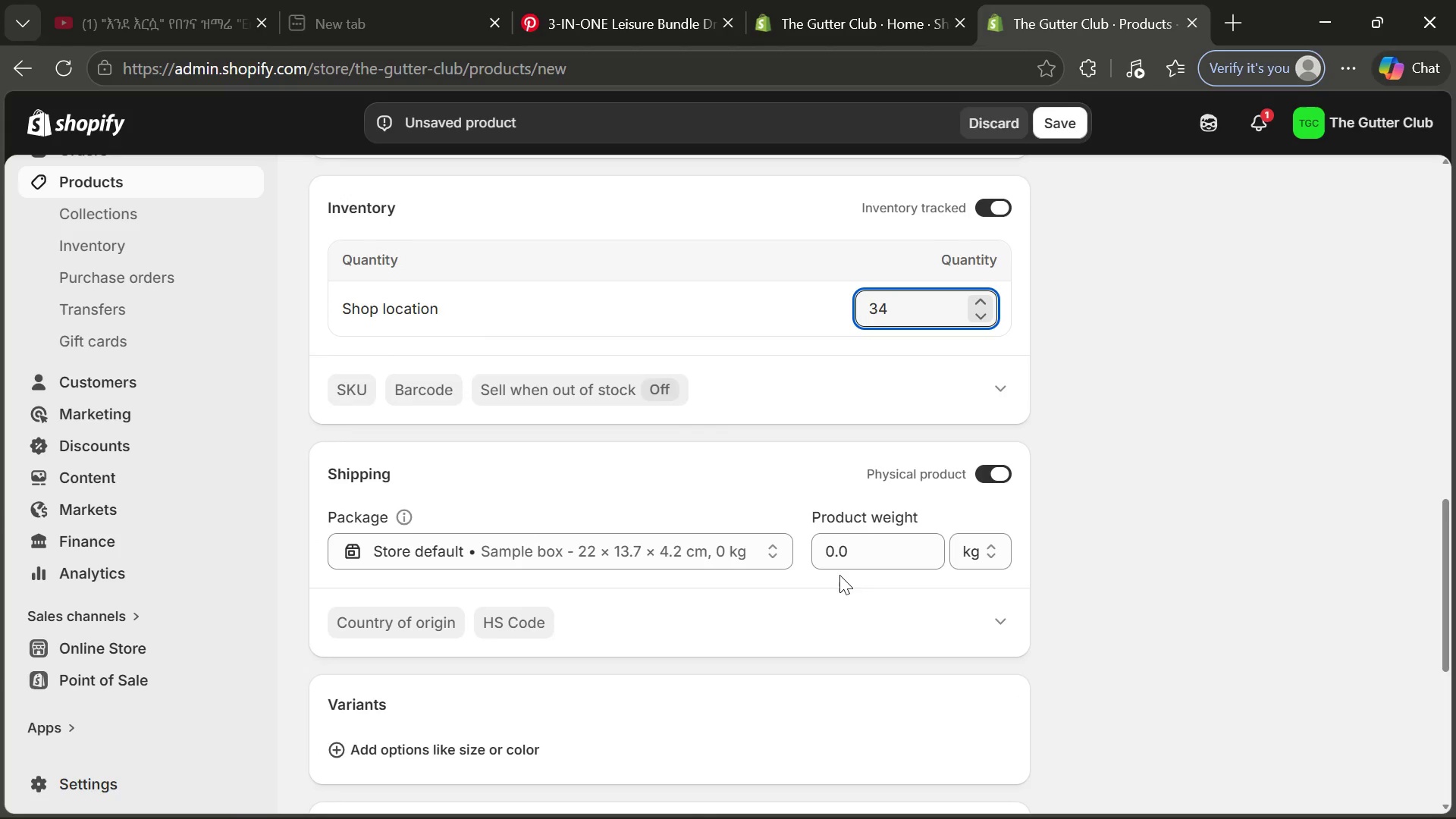 
left_click([897, 548])
 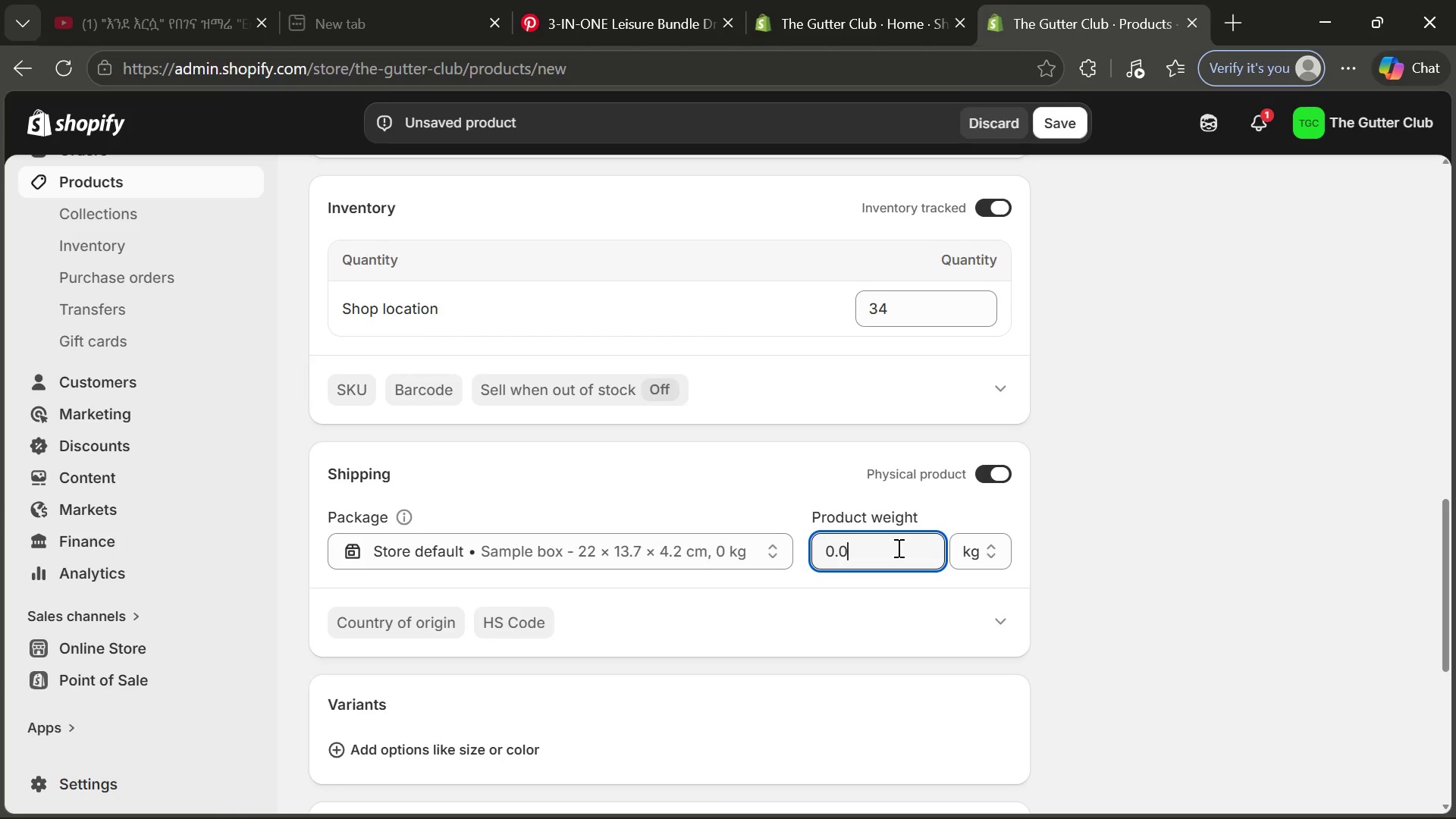 
hold_key(key=Backspace, duration=0.66)
 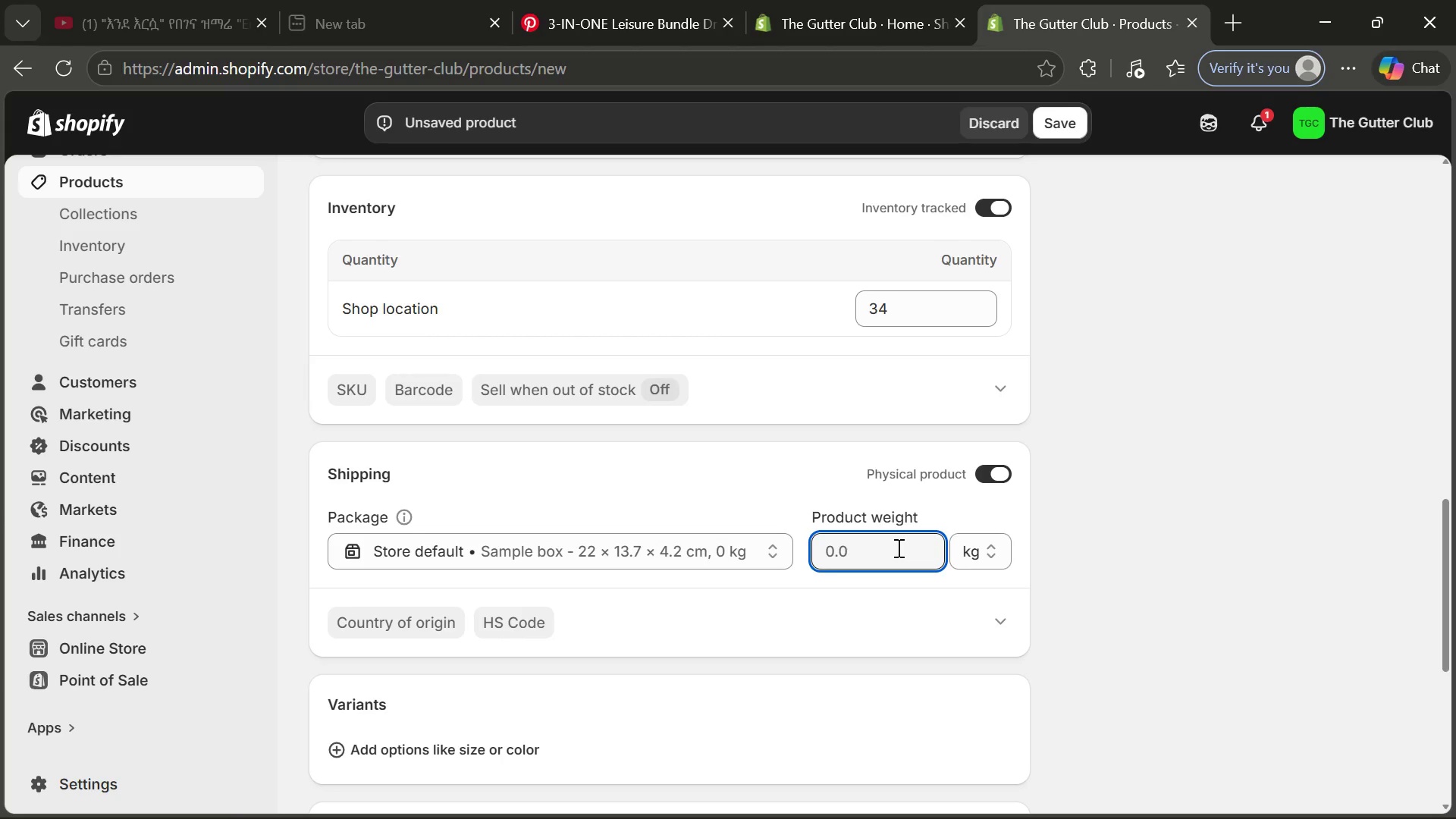 
type(16)
 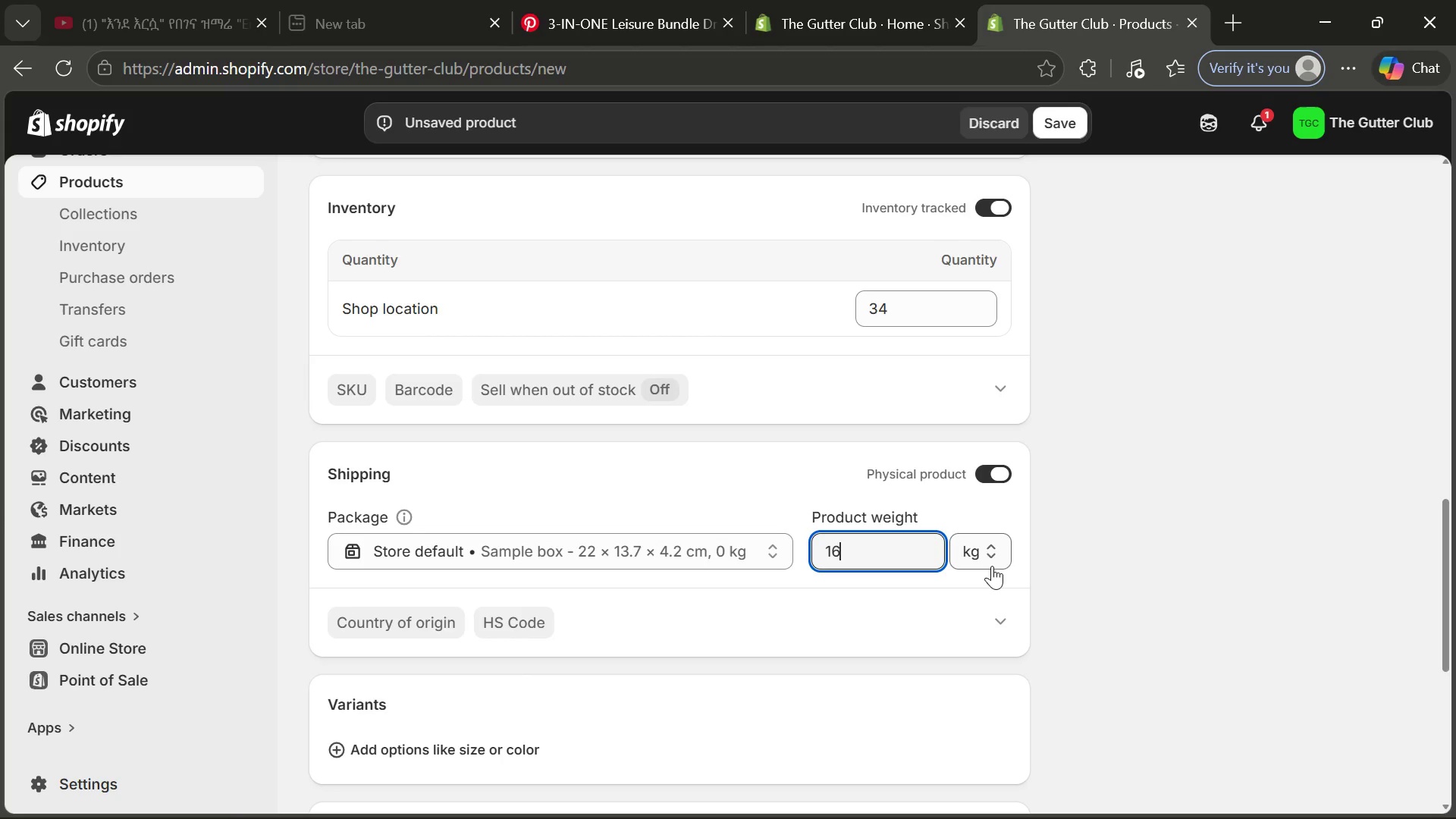 
left_click([992, 565])
 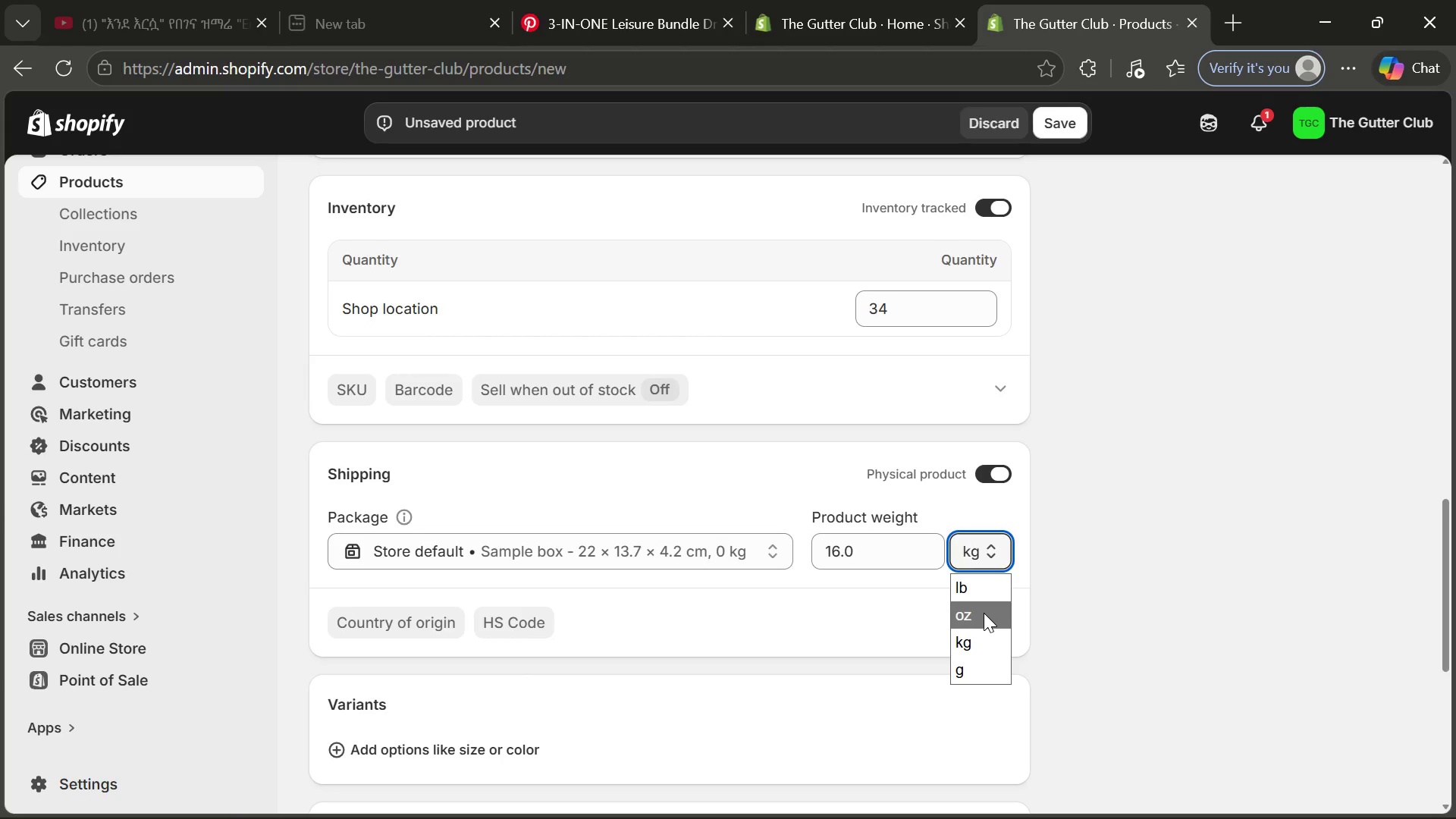 
left_click([983, 613])
 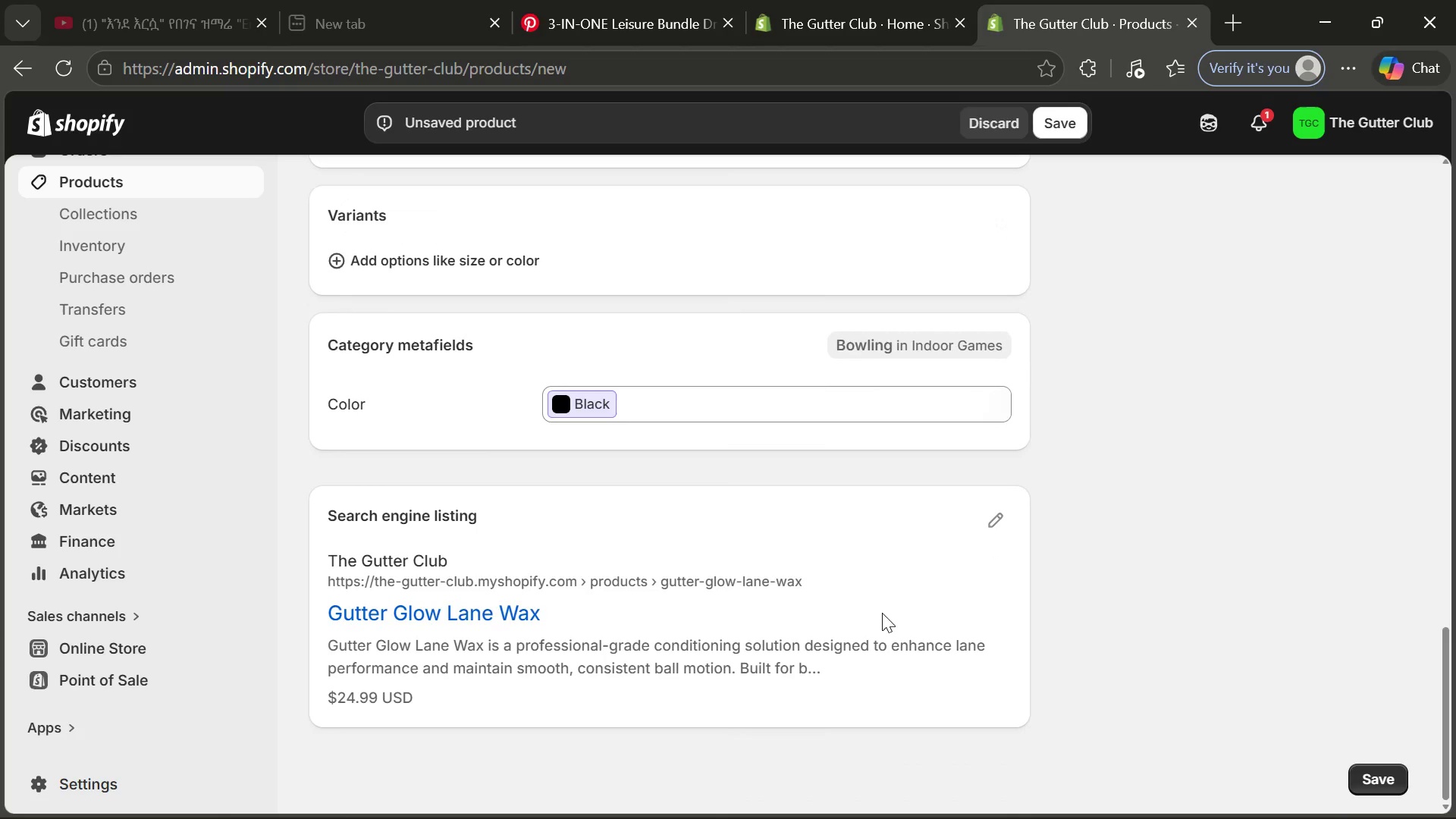 
wait(14.16)
 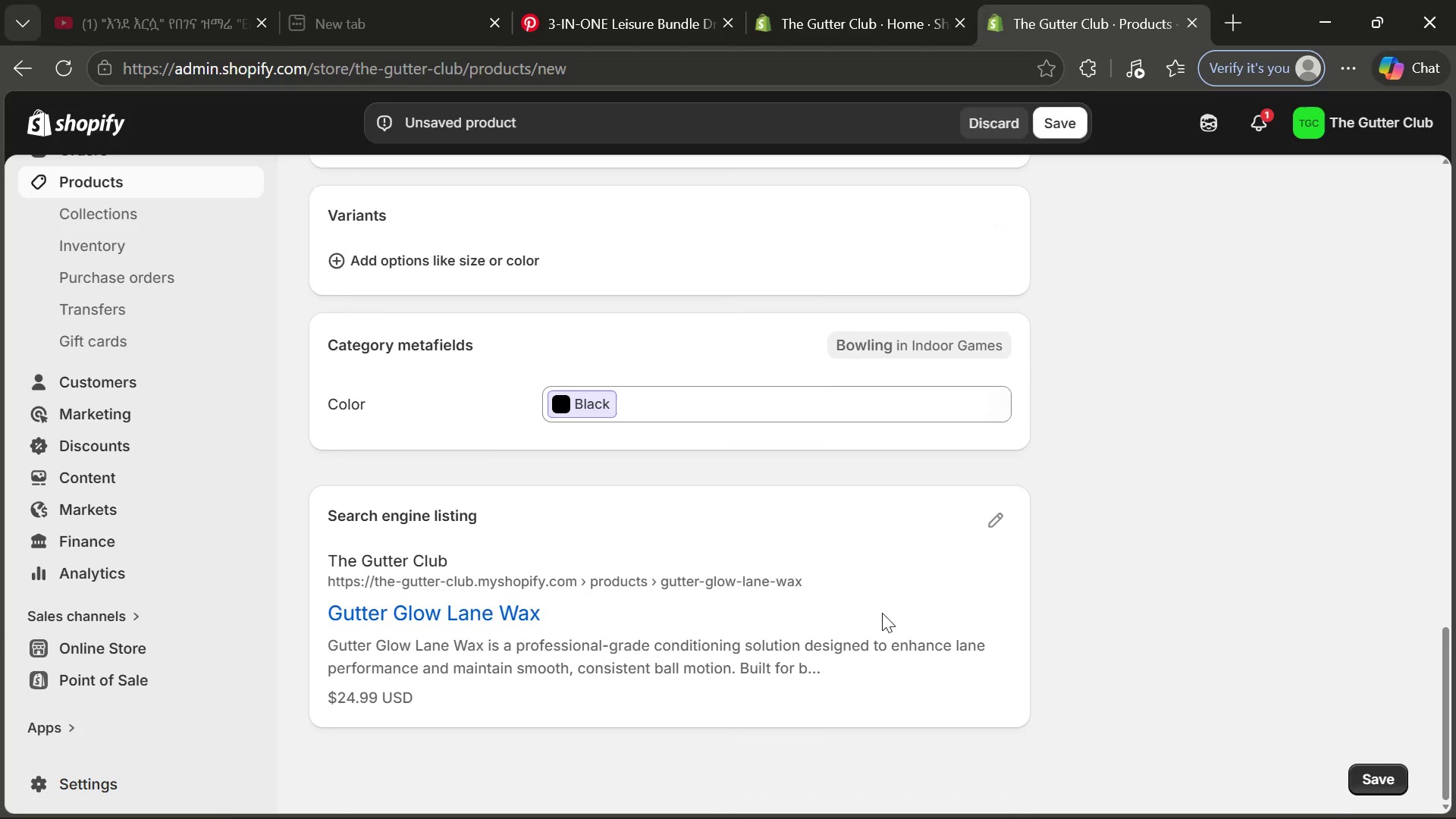 
left_click([1003, 528])
 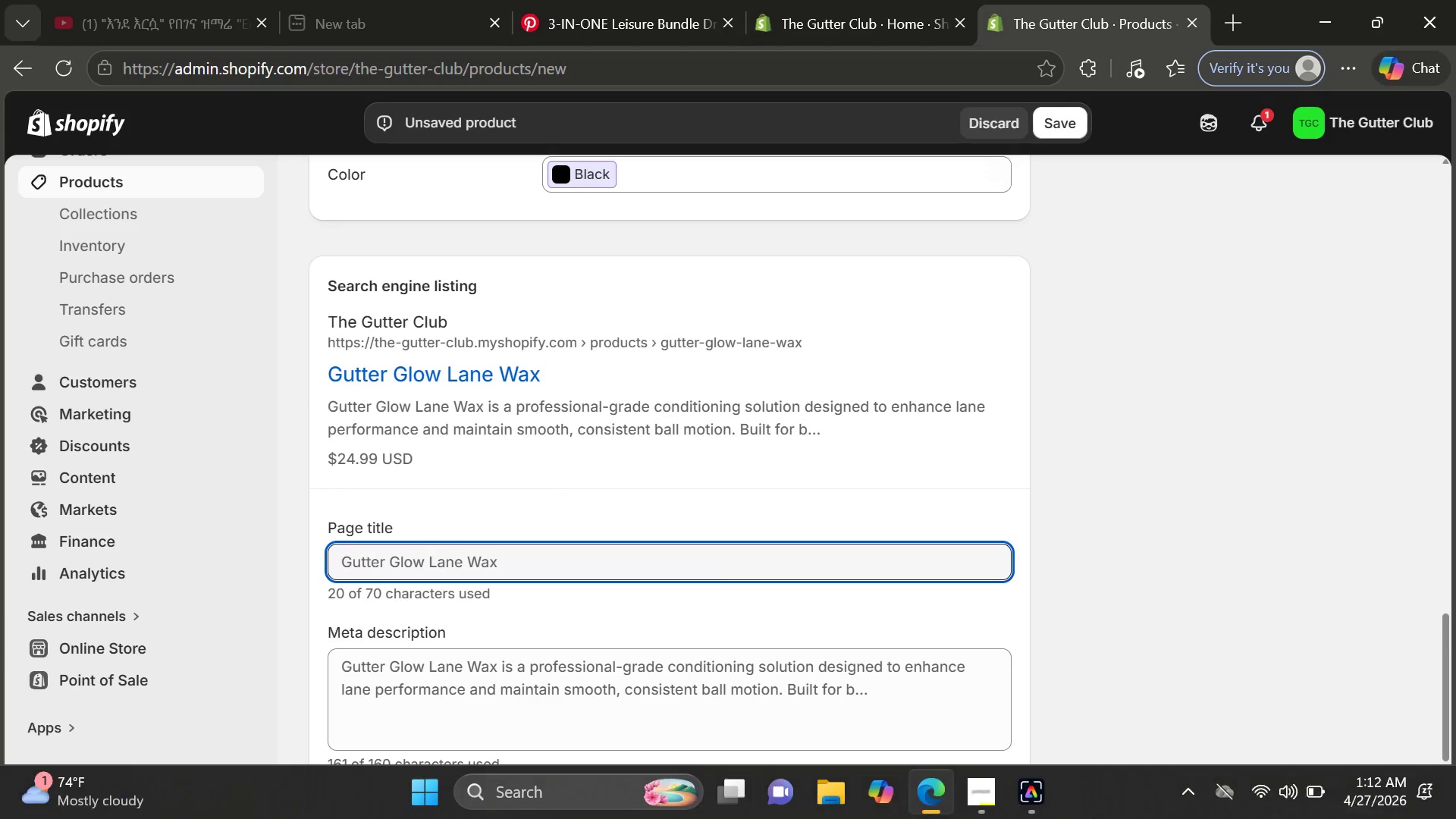 
left_click([987, 809])